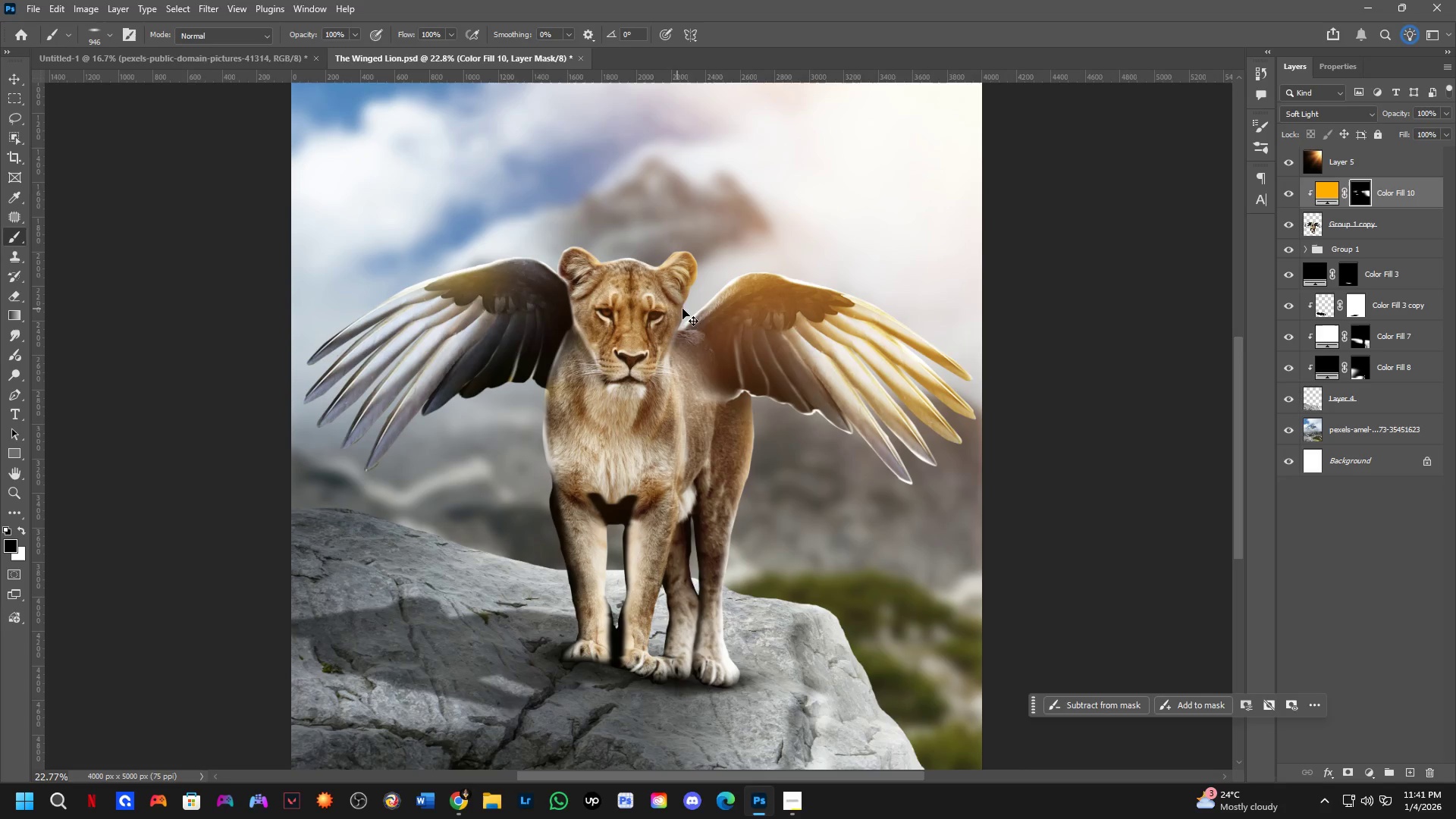 
key(Control+Z)
 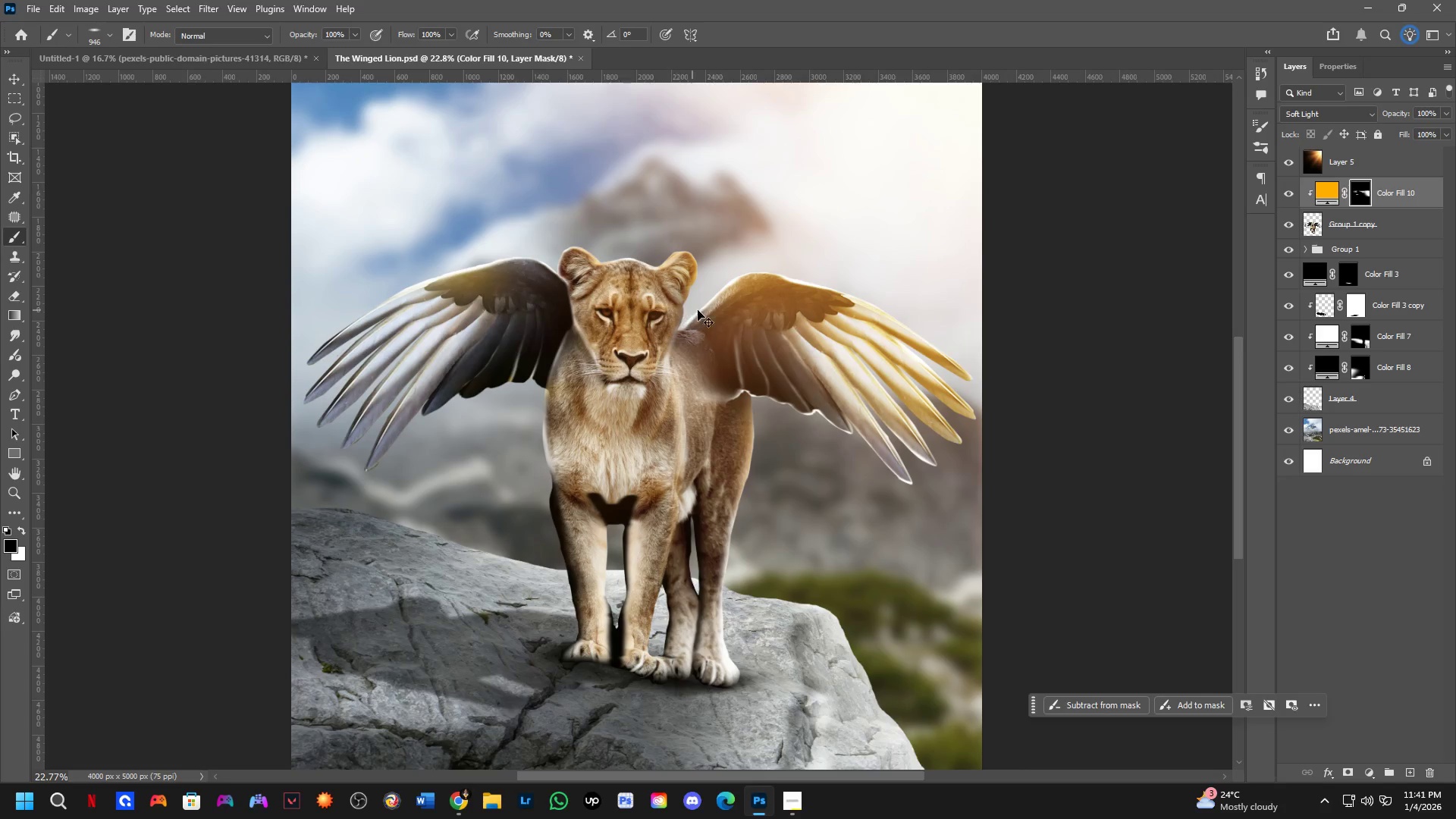 
key(Control+Z)
 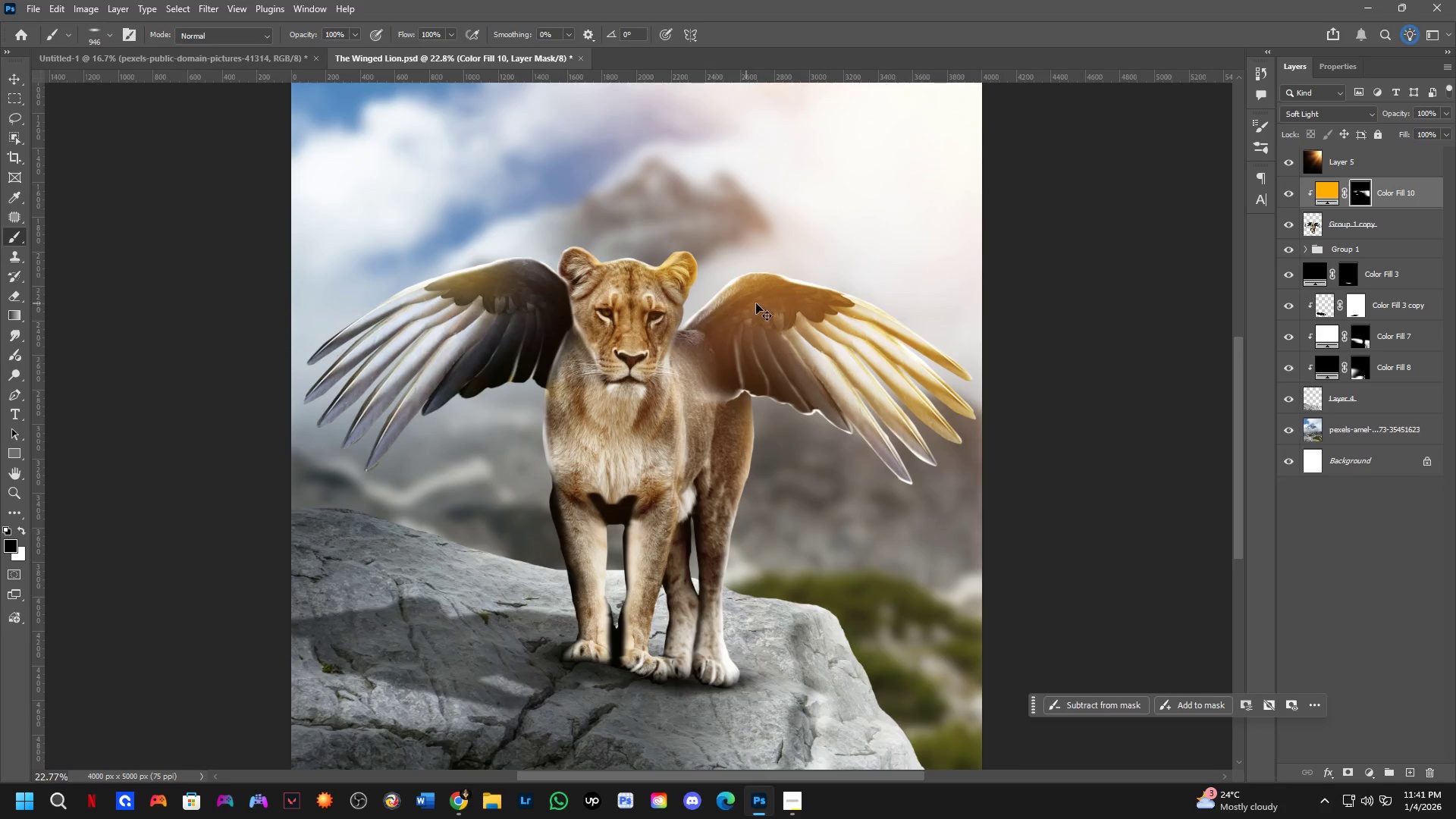 
key(Control+Z)
 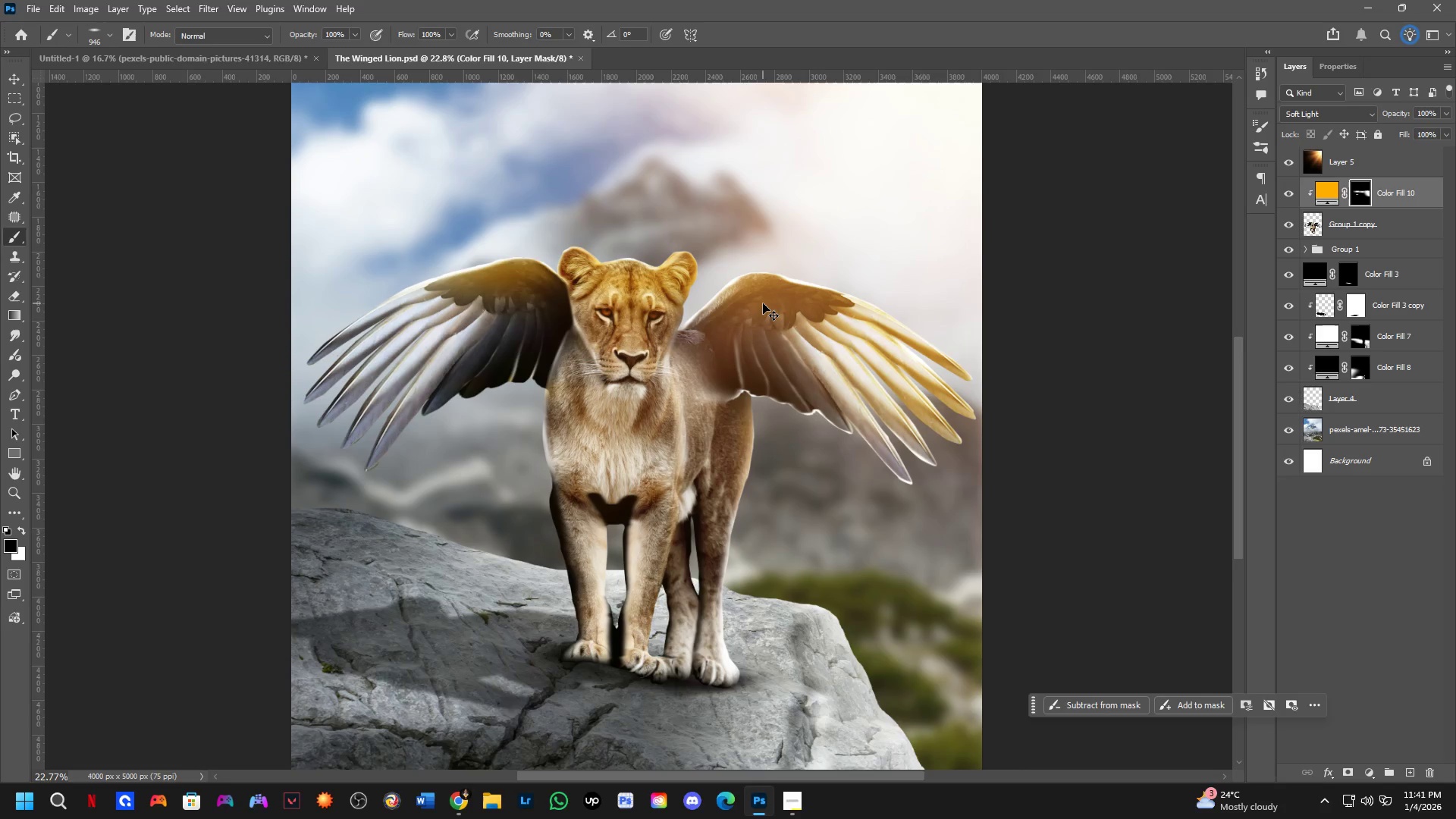 
key(Control+Z)
 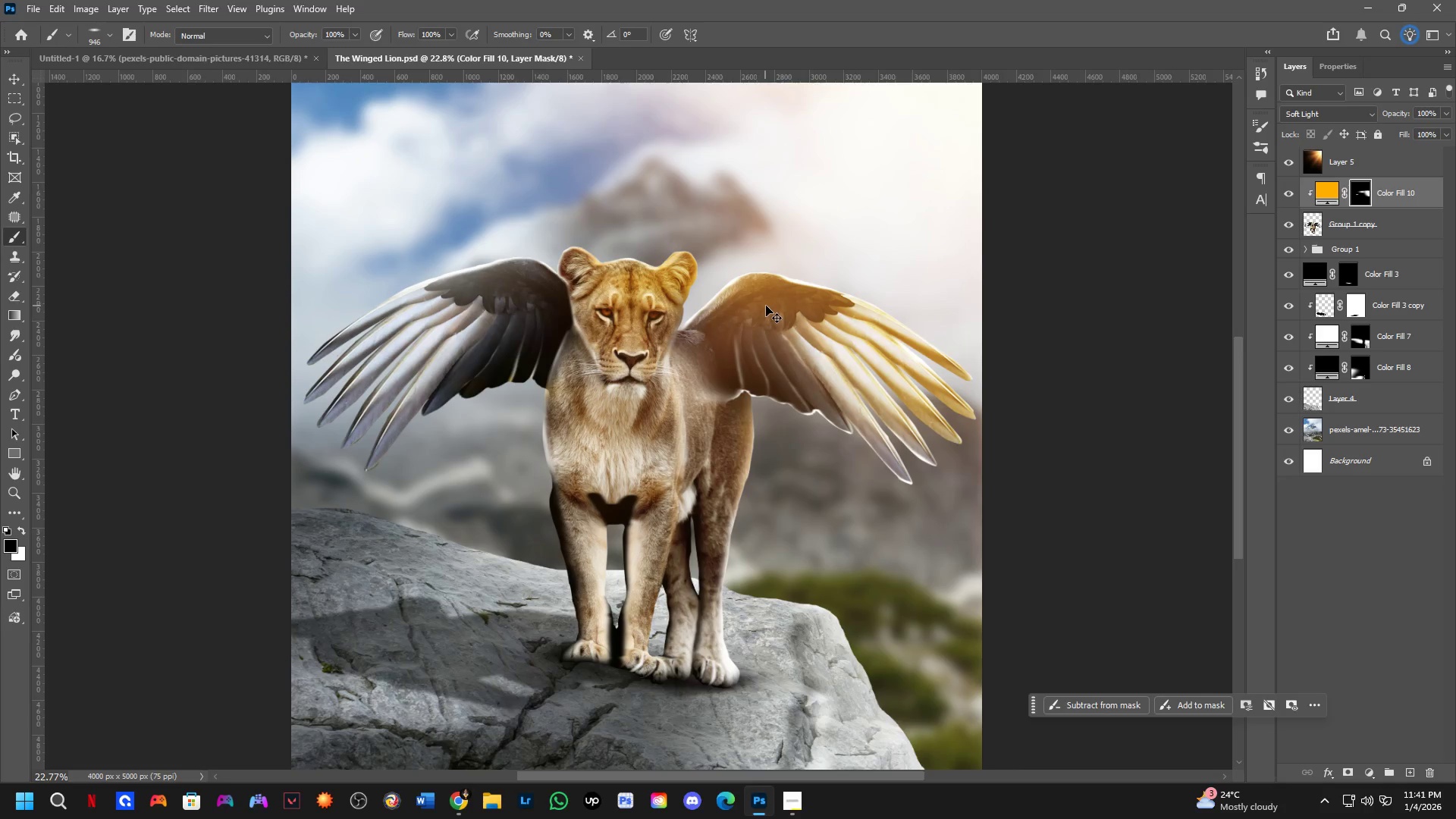 
key(Control+Z)
 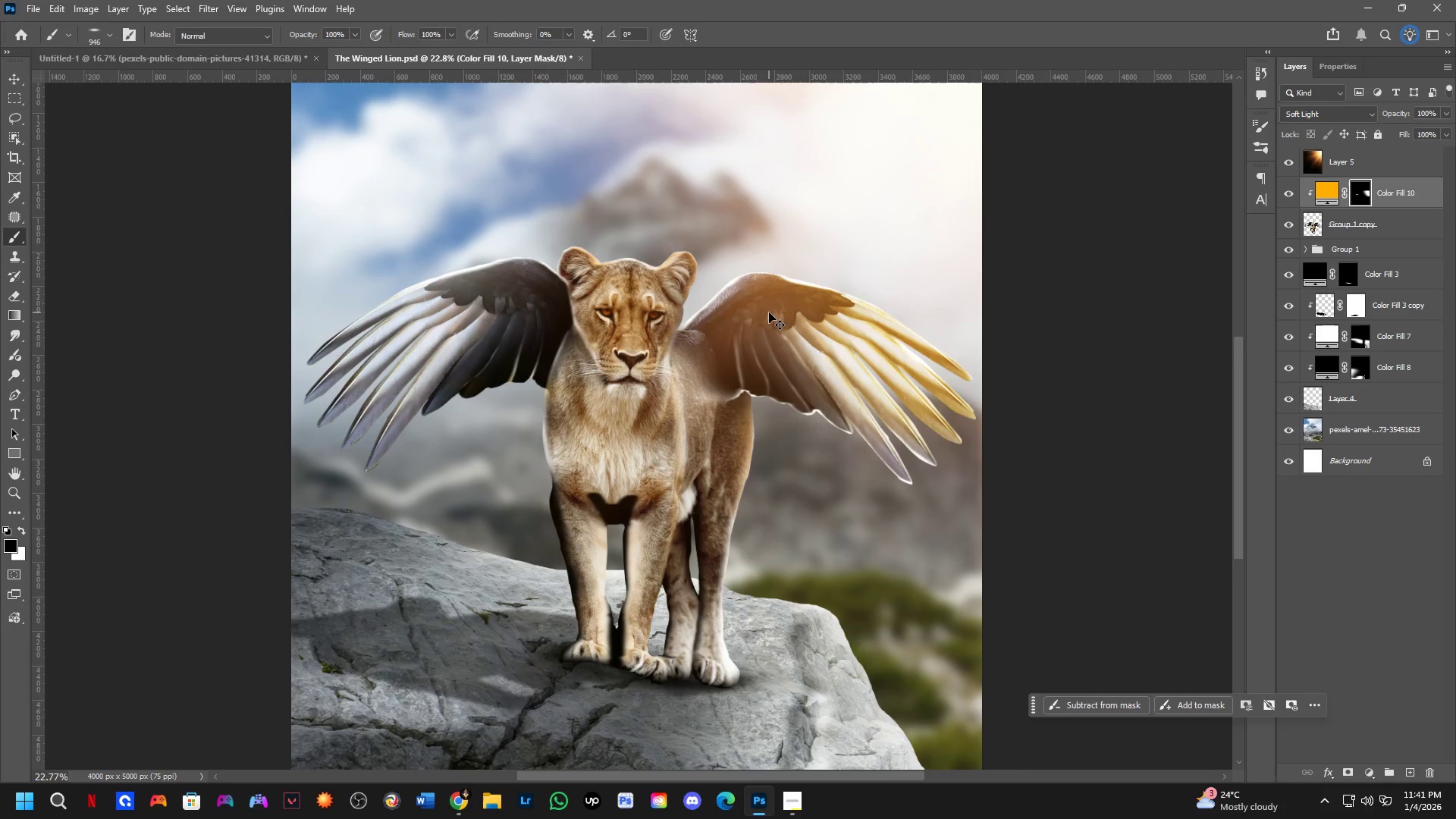 
key(Control+Z)
 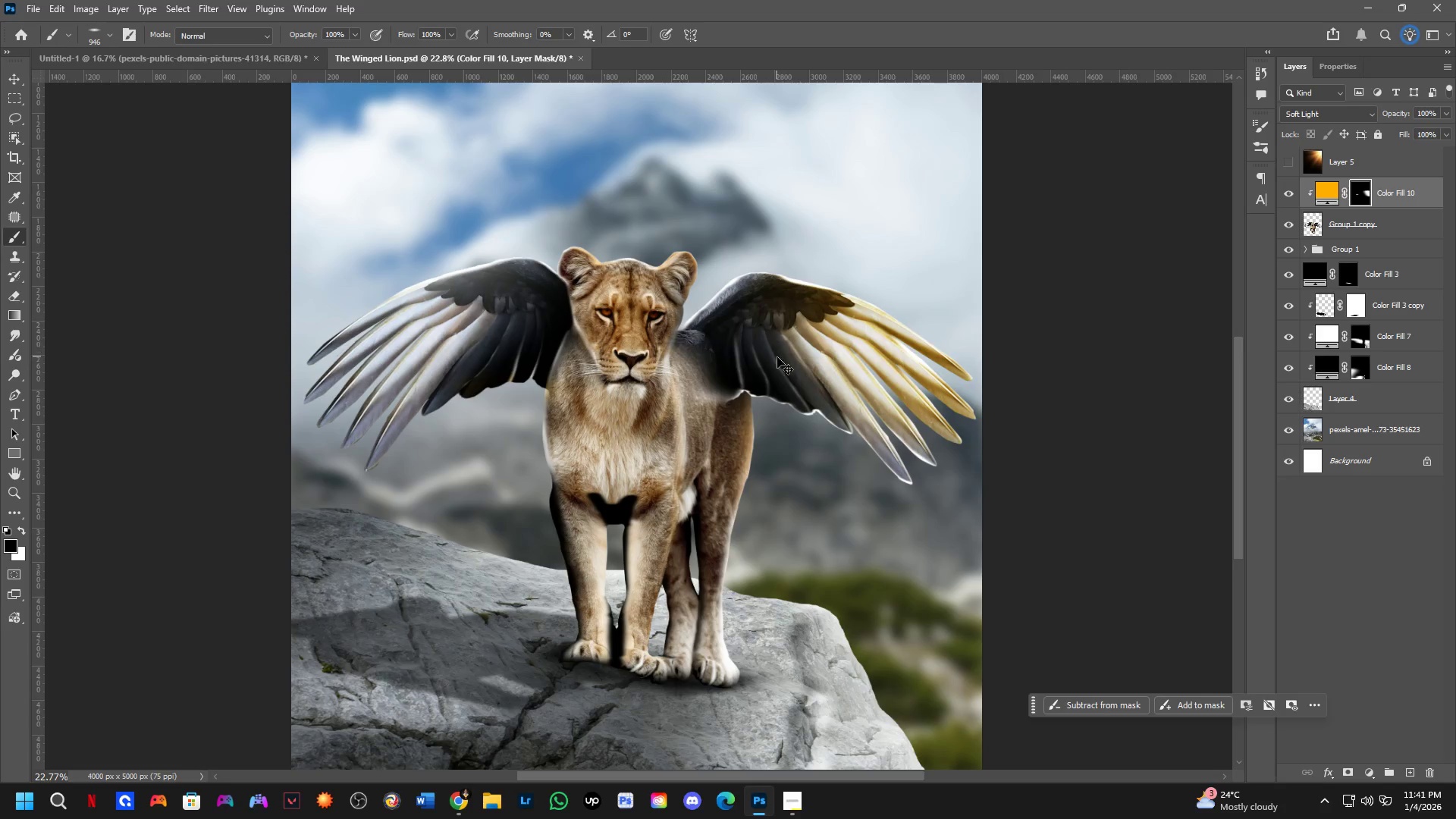 
key(Control+ControlLeft)
 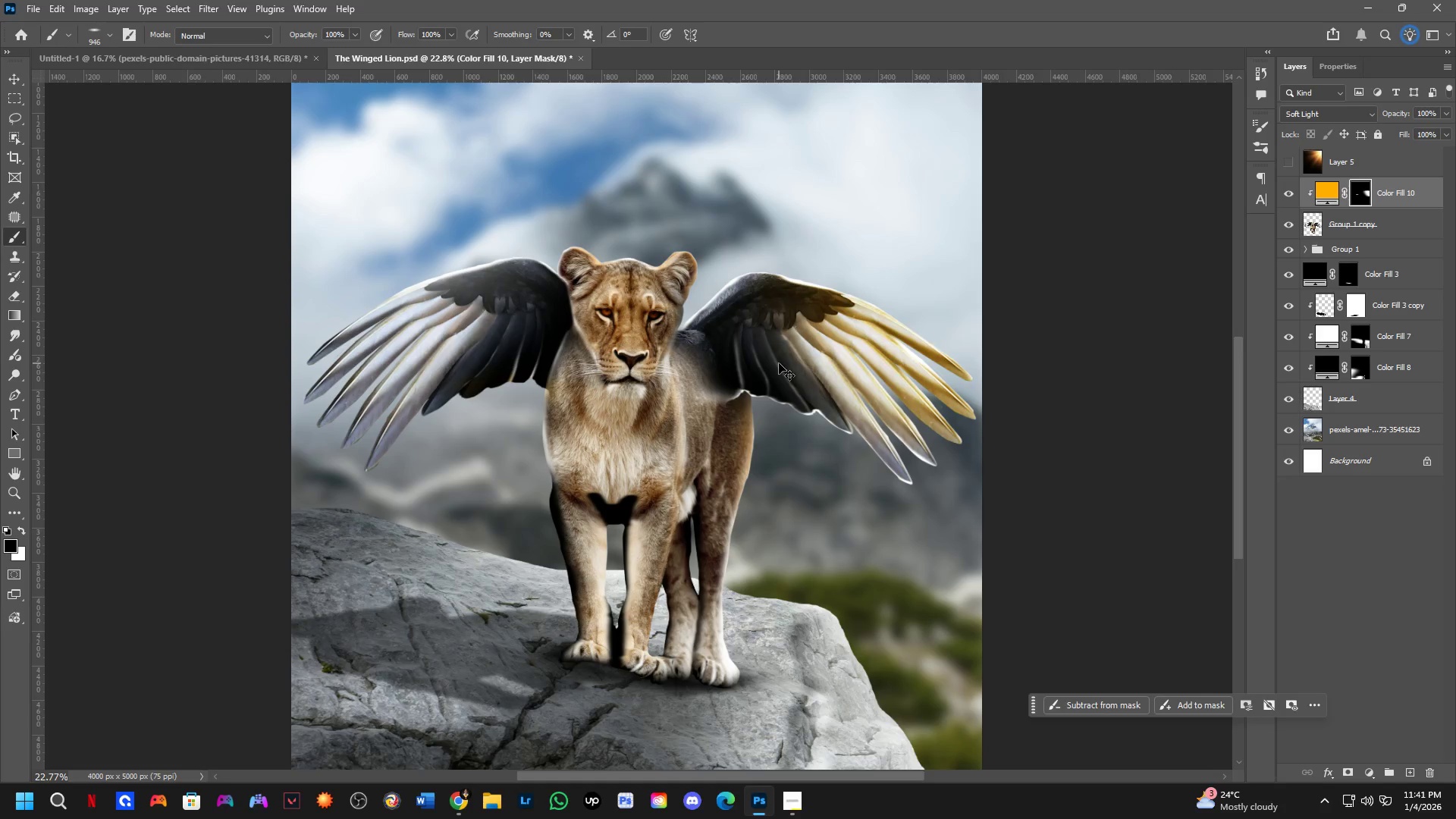 
key(Control+Z)
 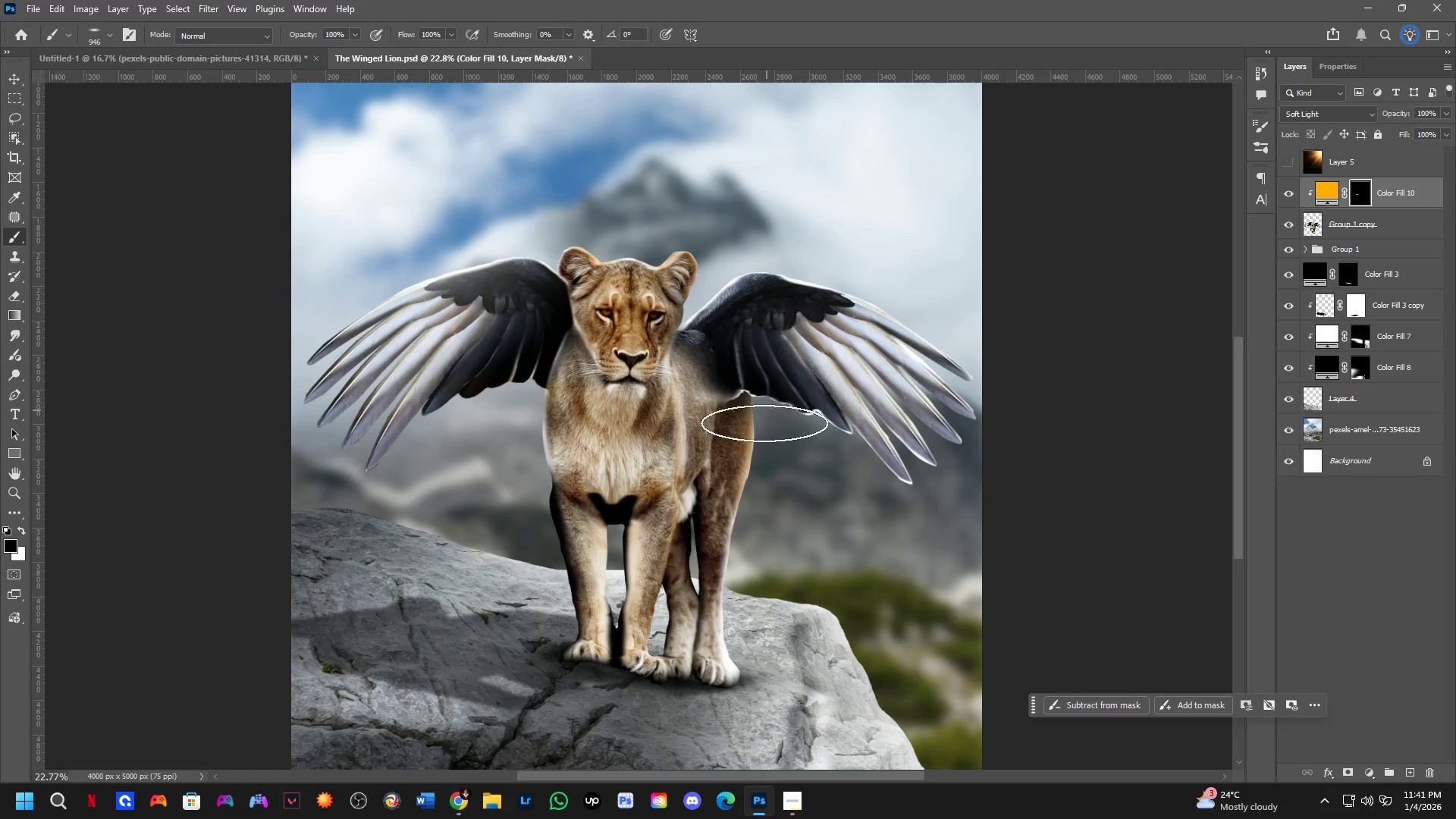 
hold_key(key=AltLeft, duration=0.31)
 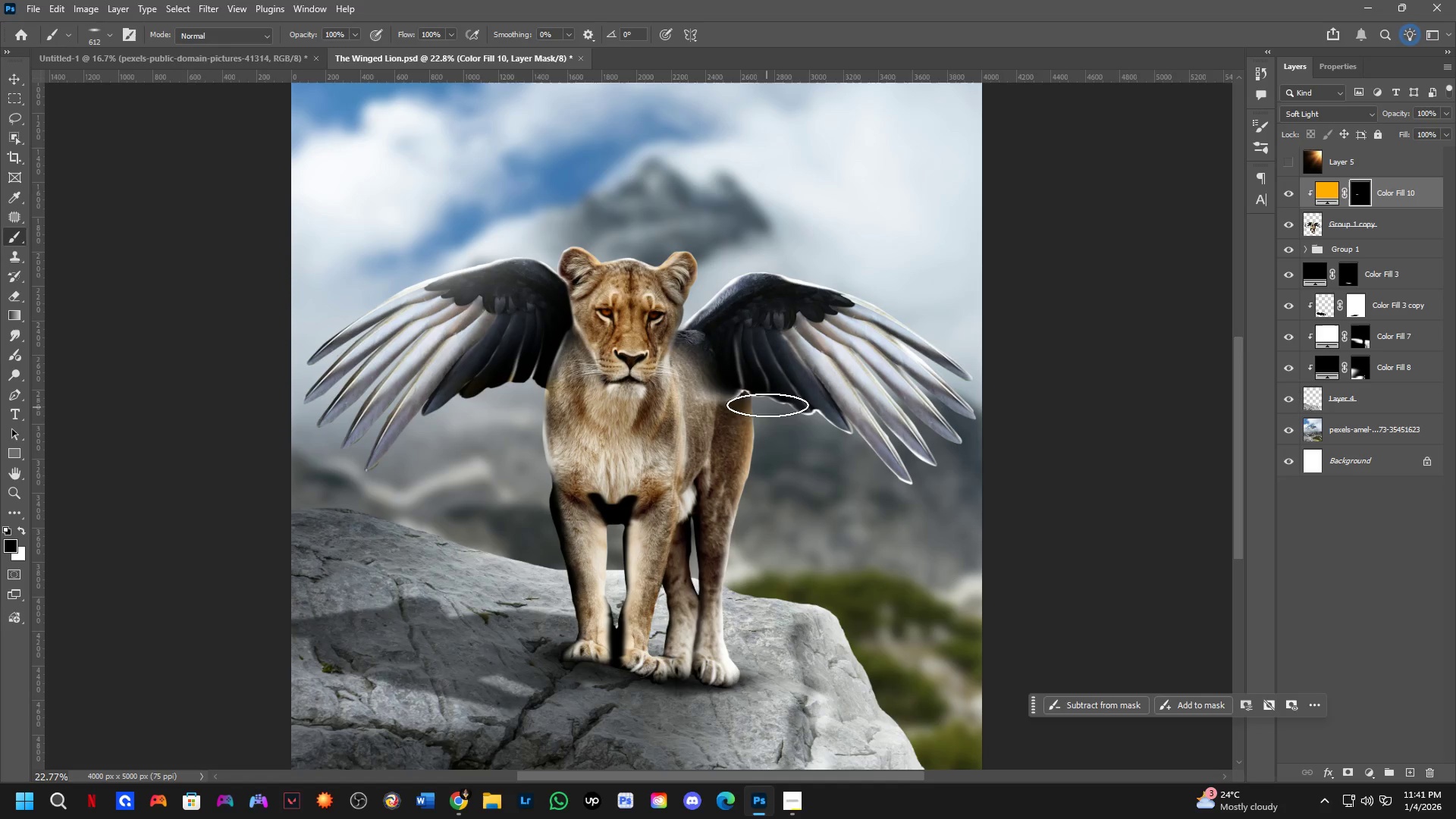 
left_click_drag(start_coordinate=[767, 403], to_coordinate=[771, 506])
 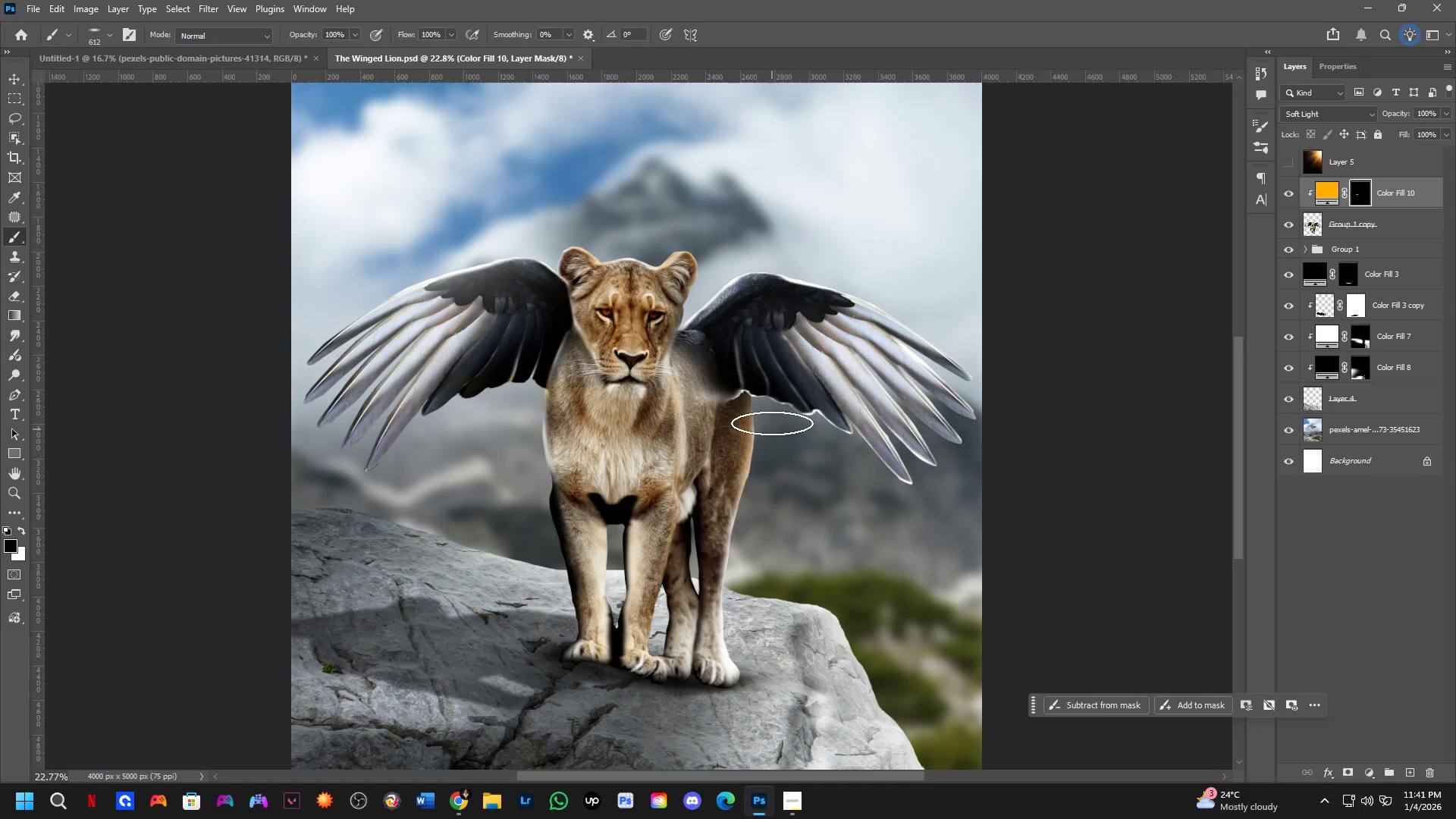 
type(xx)
 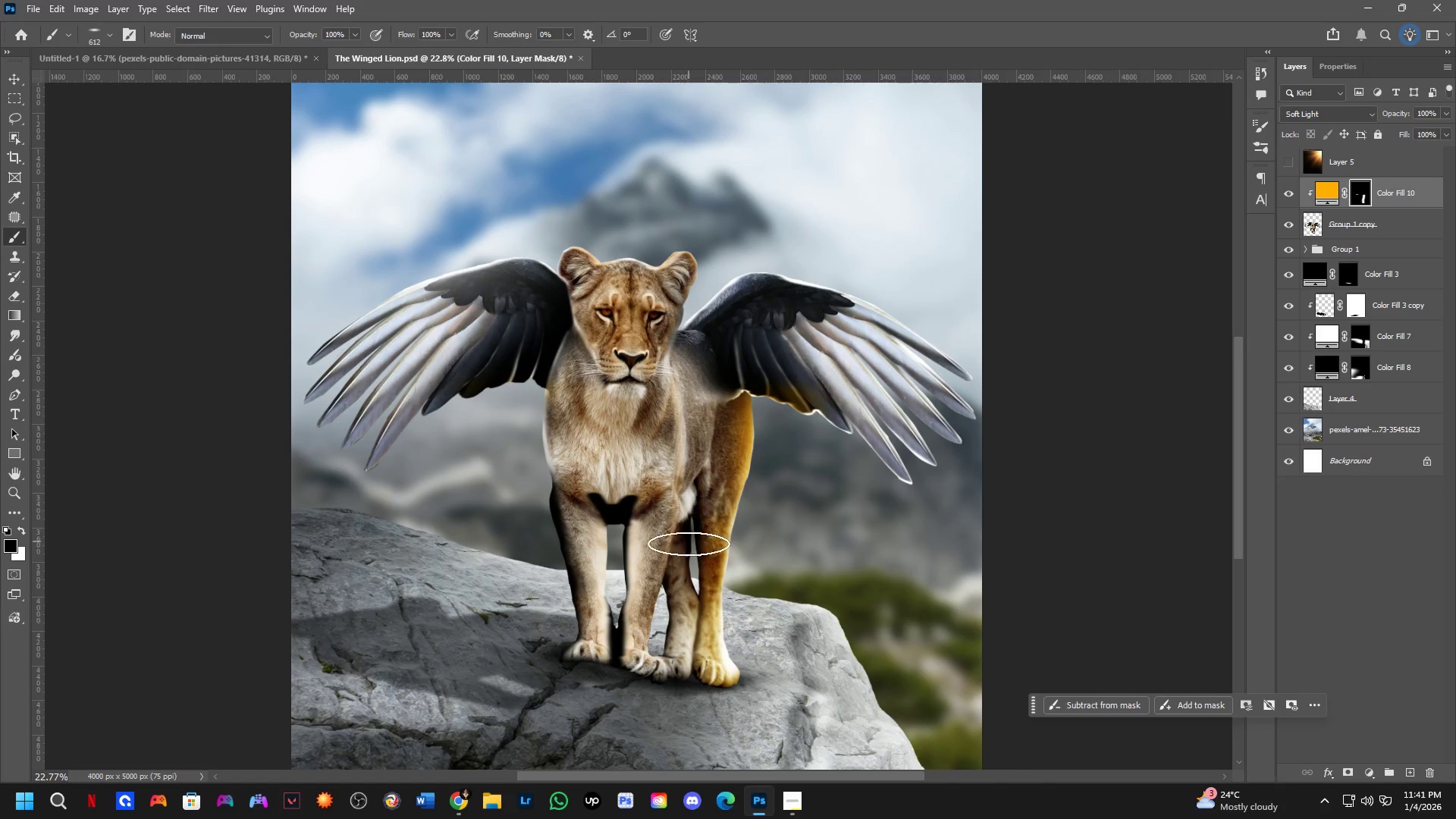 
left_click_drag(start_coordinate=[772, 395], to_coordinate=[758, 704])
 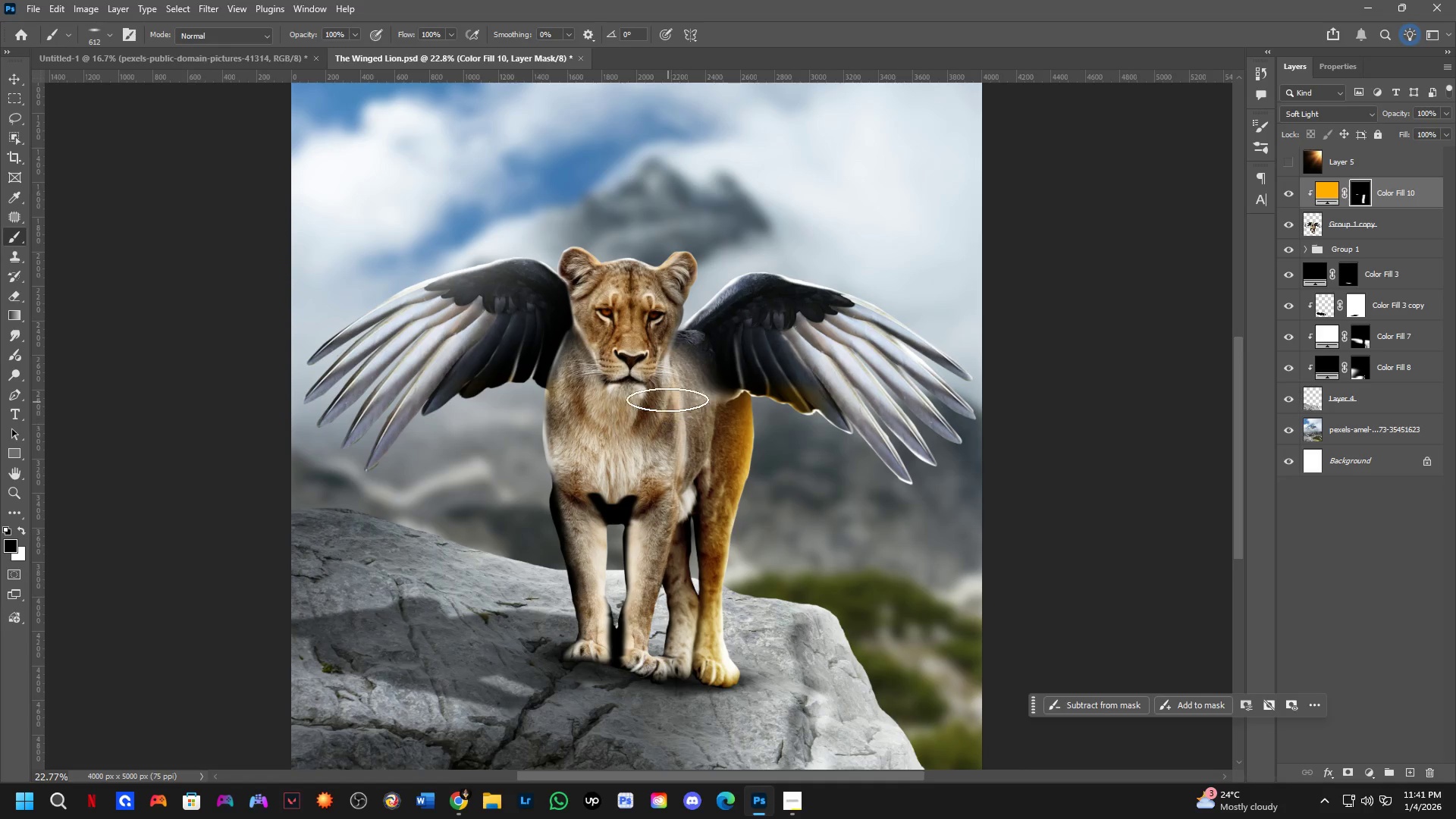 
left_click_drag(start_coordinate=[670, 391], to_coordinate=[690, 696])
 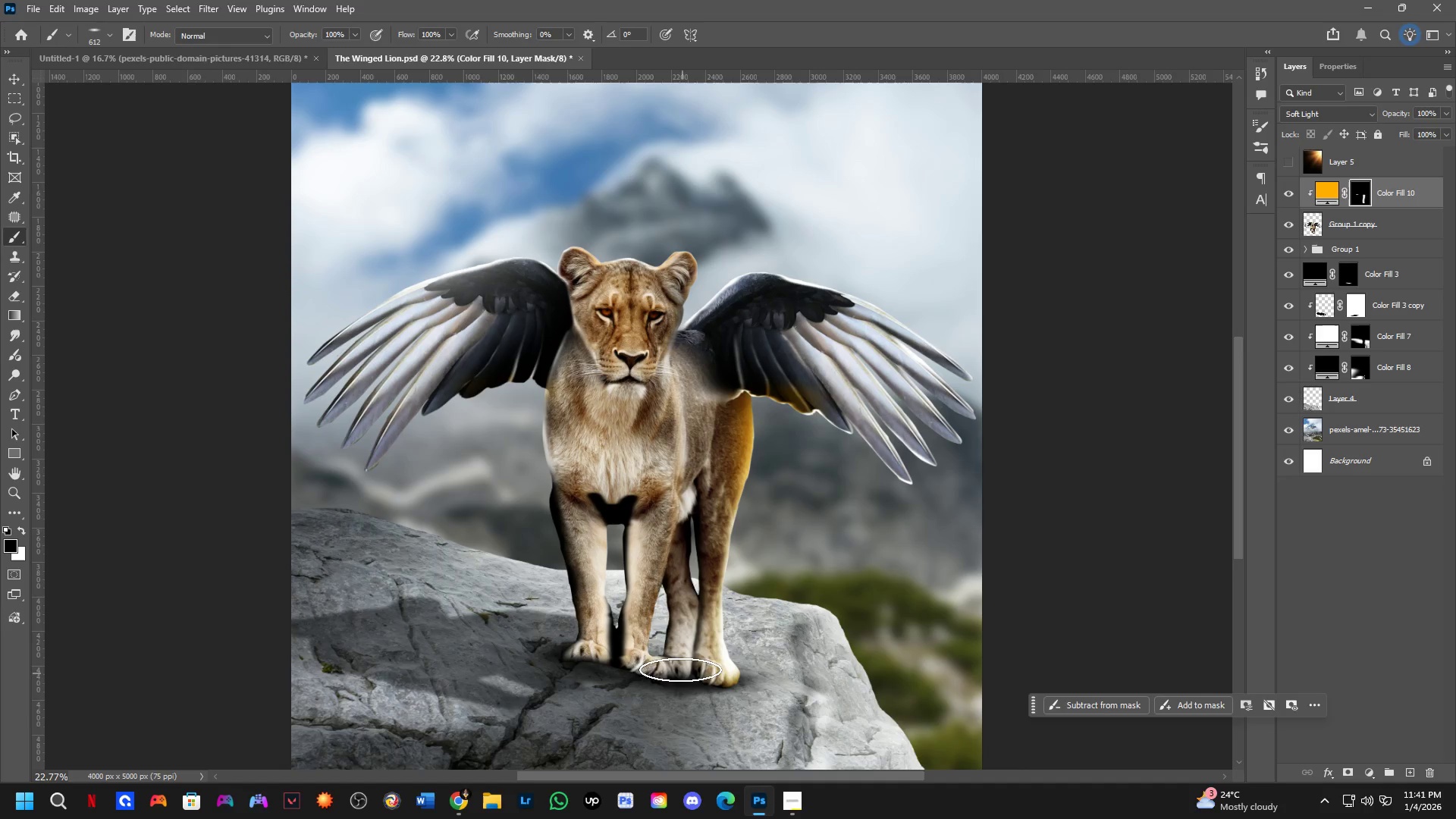 
left_click_drag(start_coordinate=[672, 645], to_coordinate=[689, 535])
 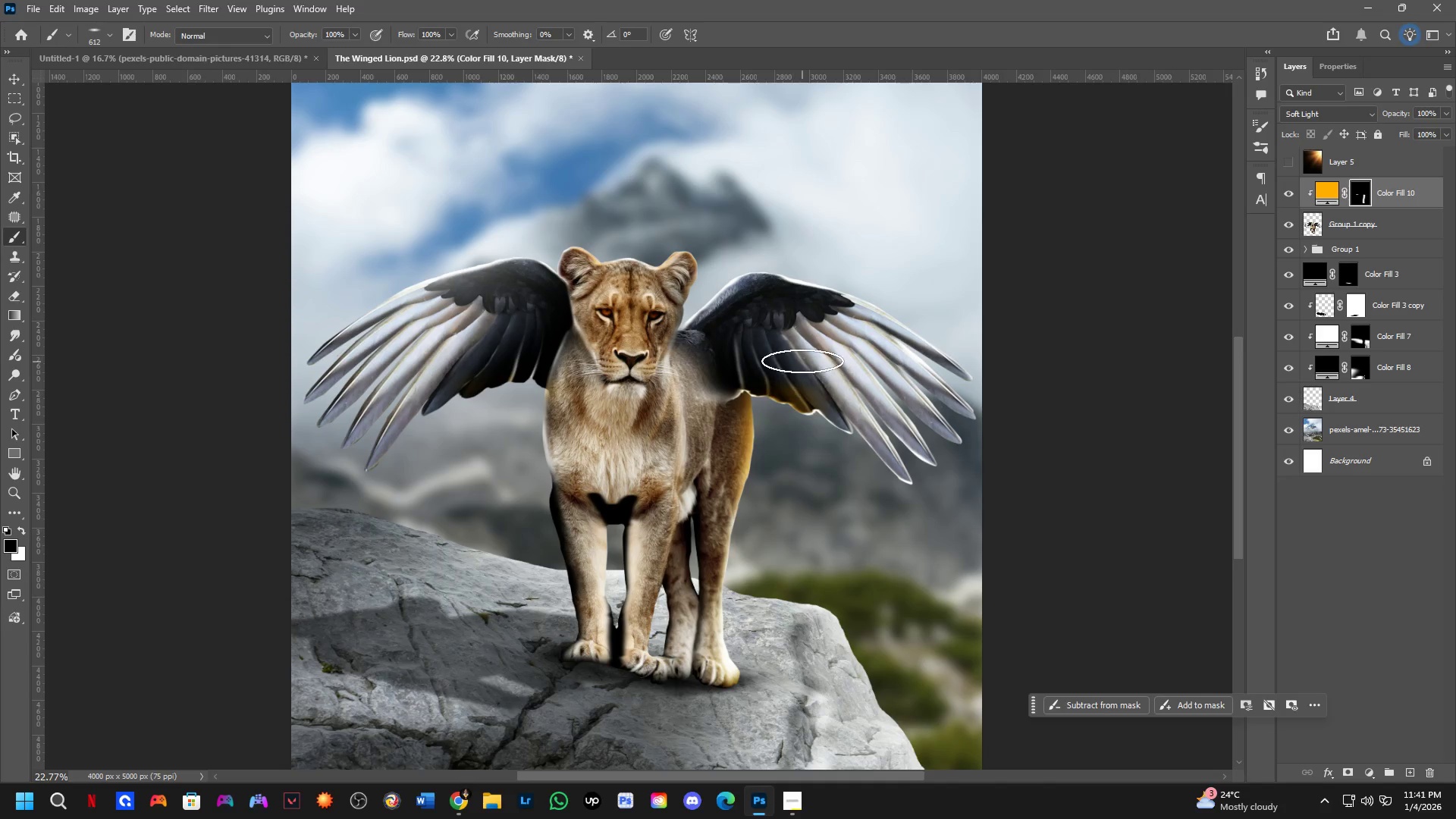 
left_click_drag(start_coordinate=[802, 370], to_coordinate=[817, 421])
 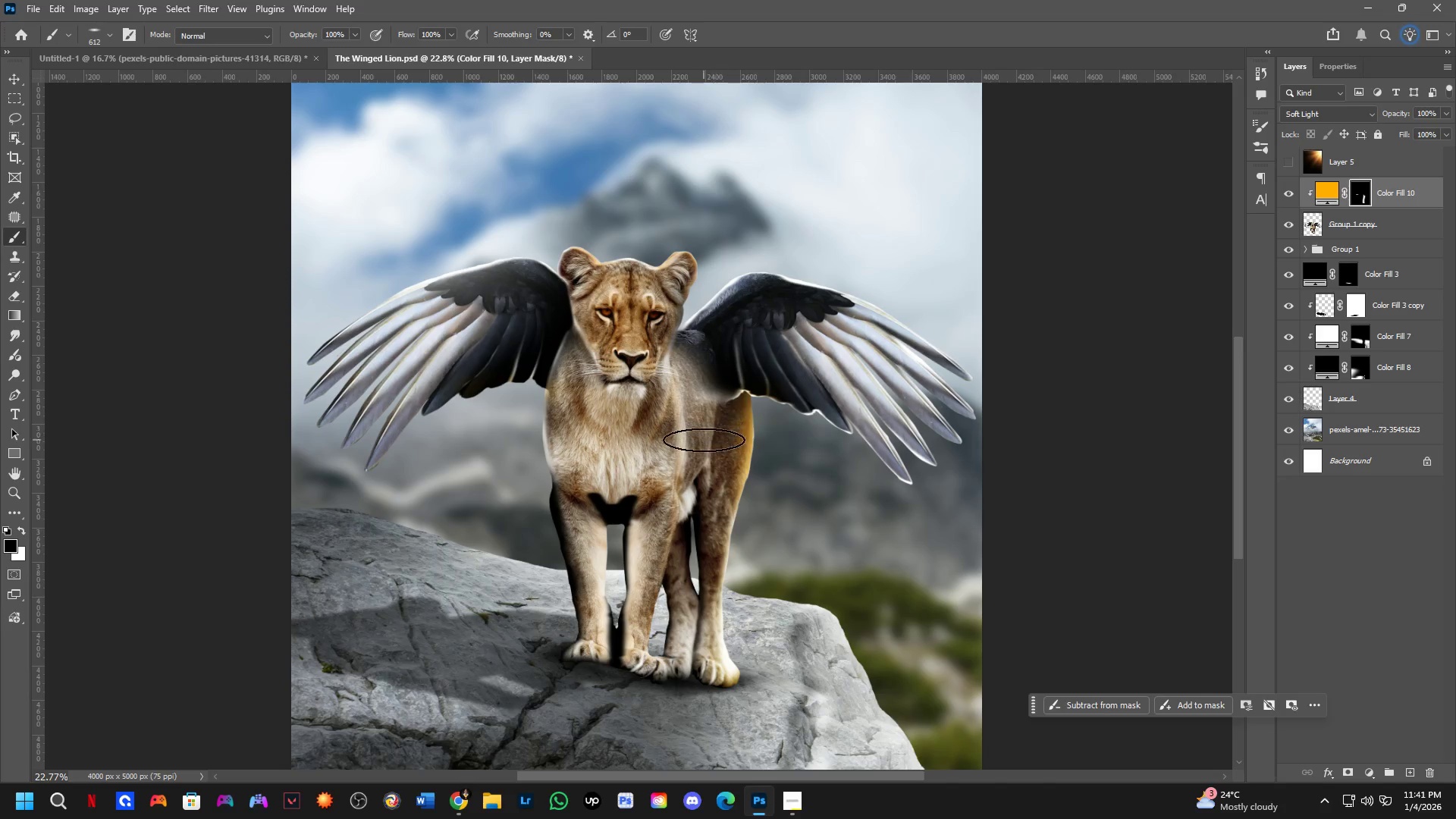 
scroll: coordinate [599, 510], scroll_direction: up, amount: 4.0
 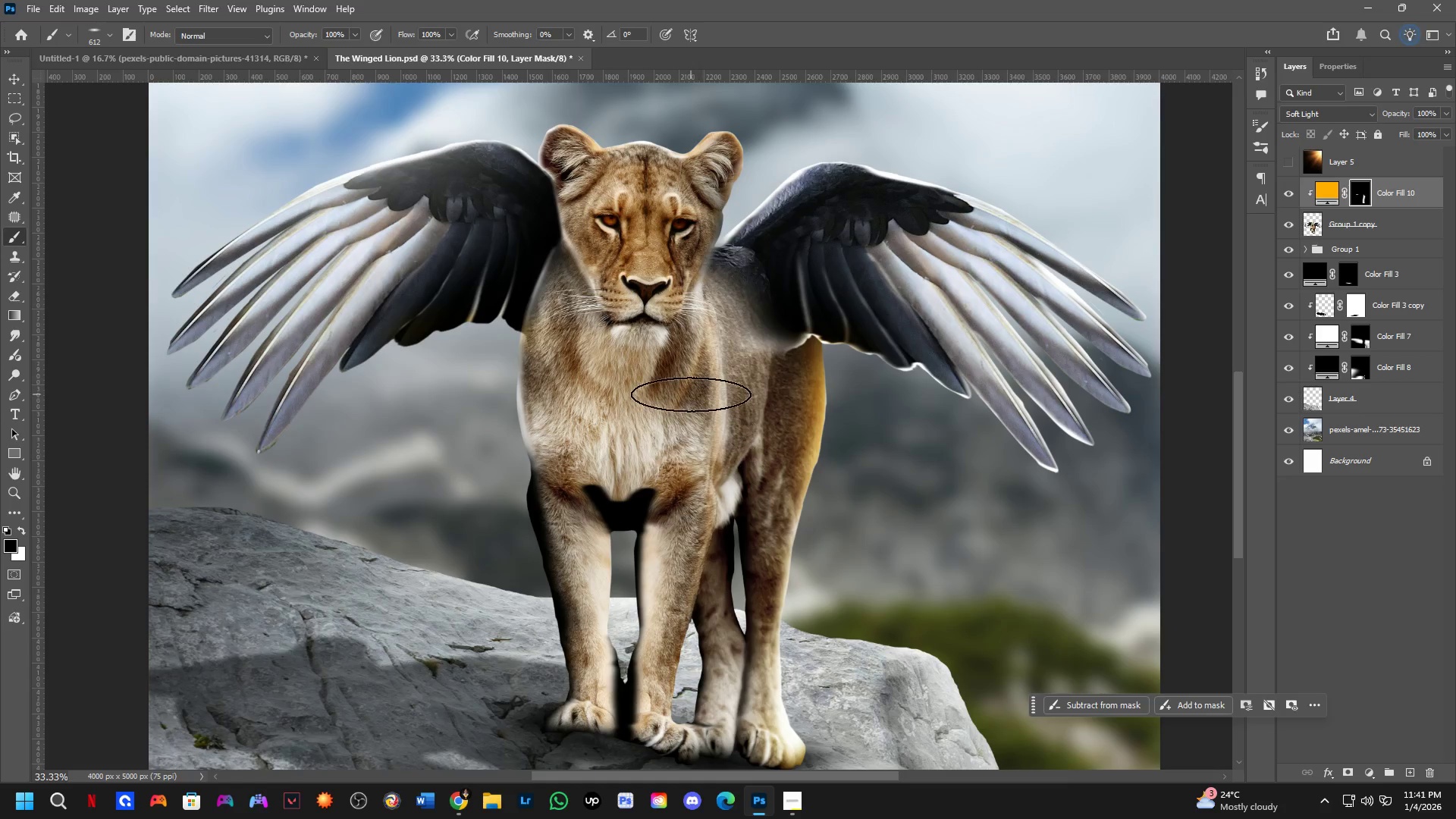 
hold_key(key=AltLeft, duration=0.44)
 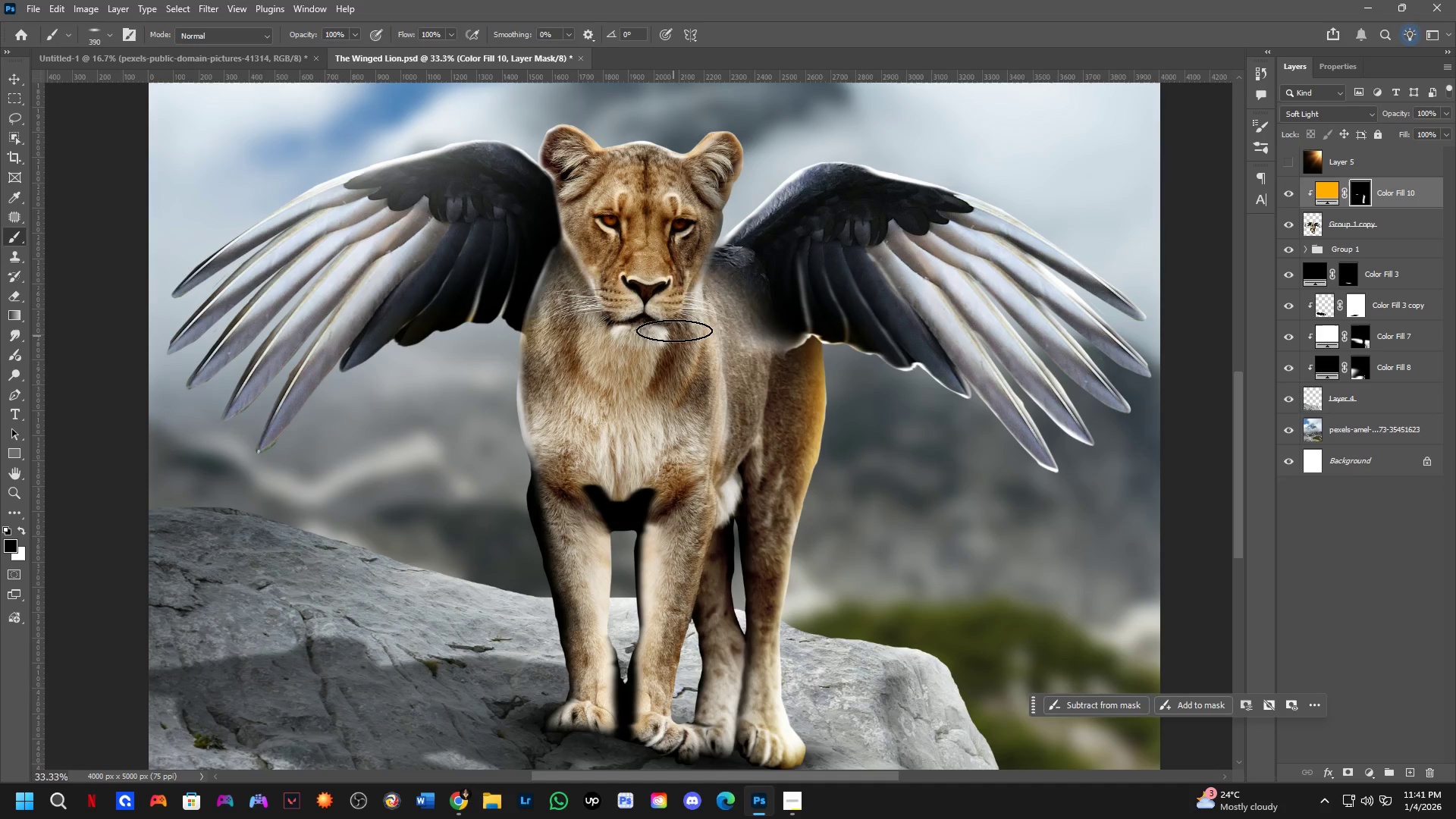 
key(X)
 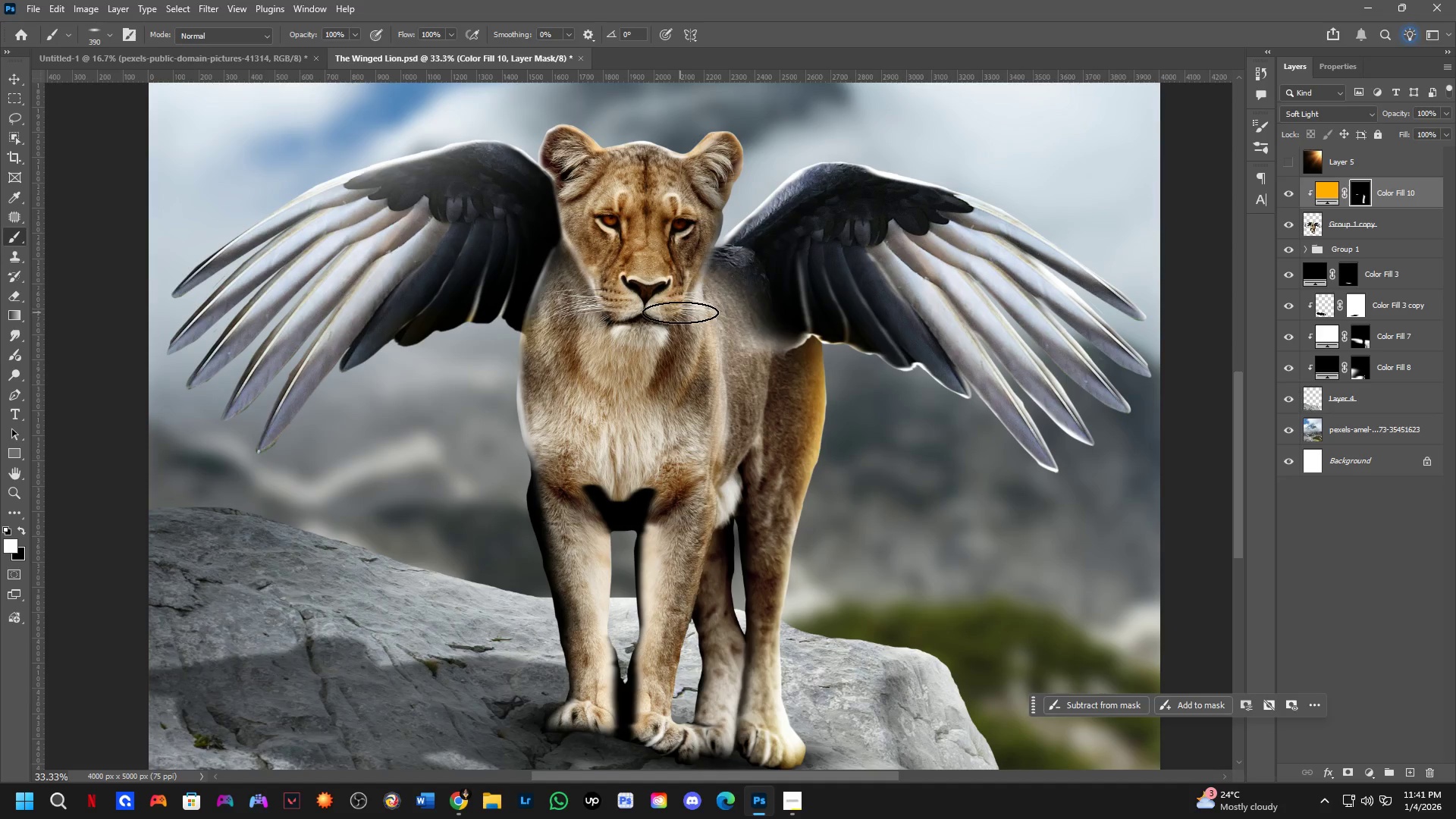 
left_click_drag(start_coordinate=[679, 319], to_coordinate=[639, 748])
 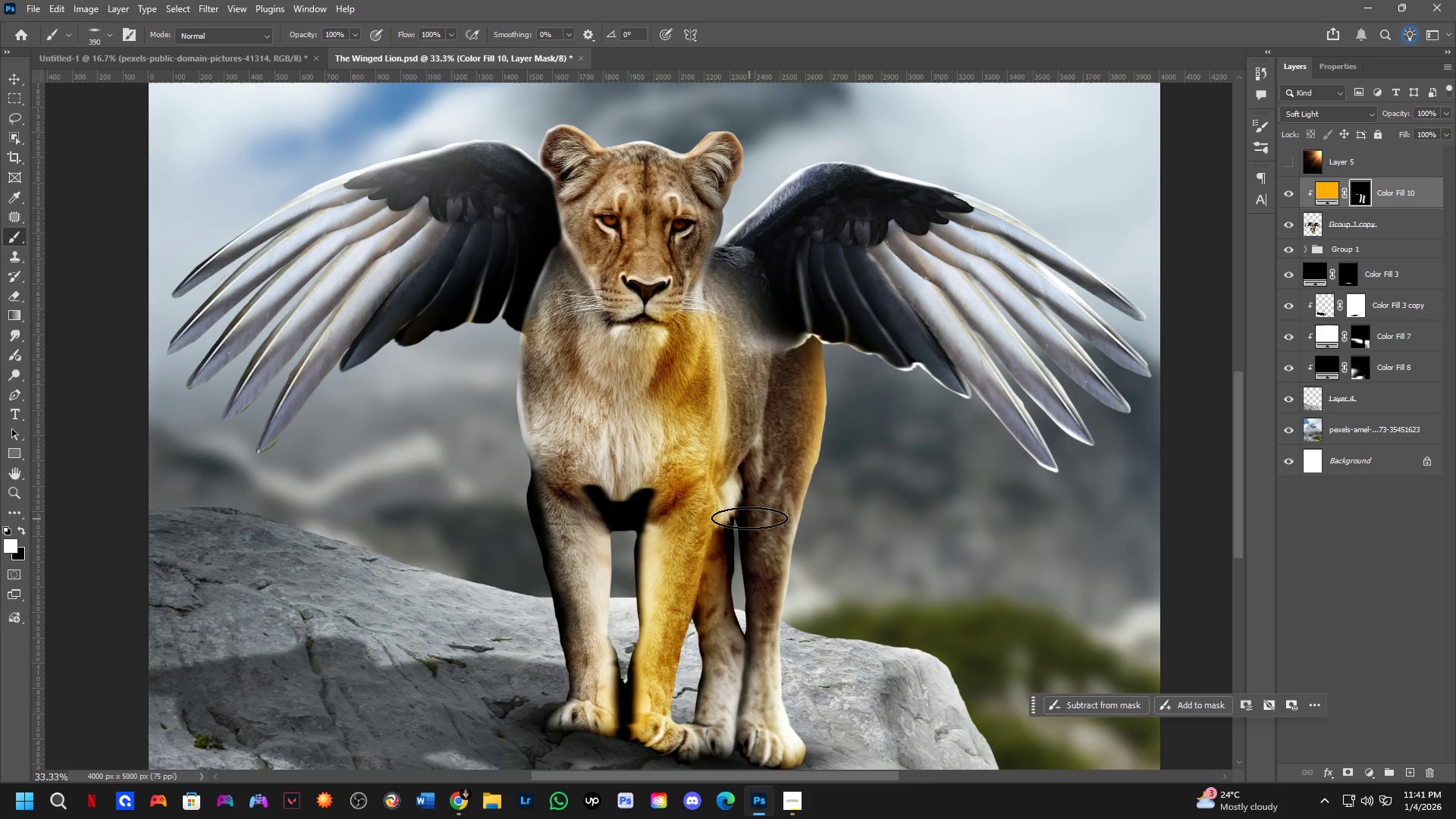 
key(Control+ControlLeft)
 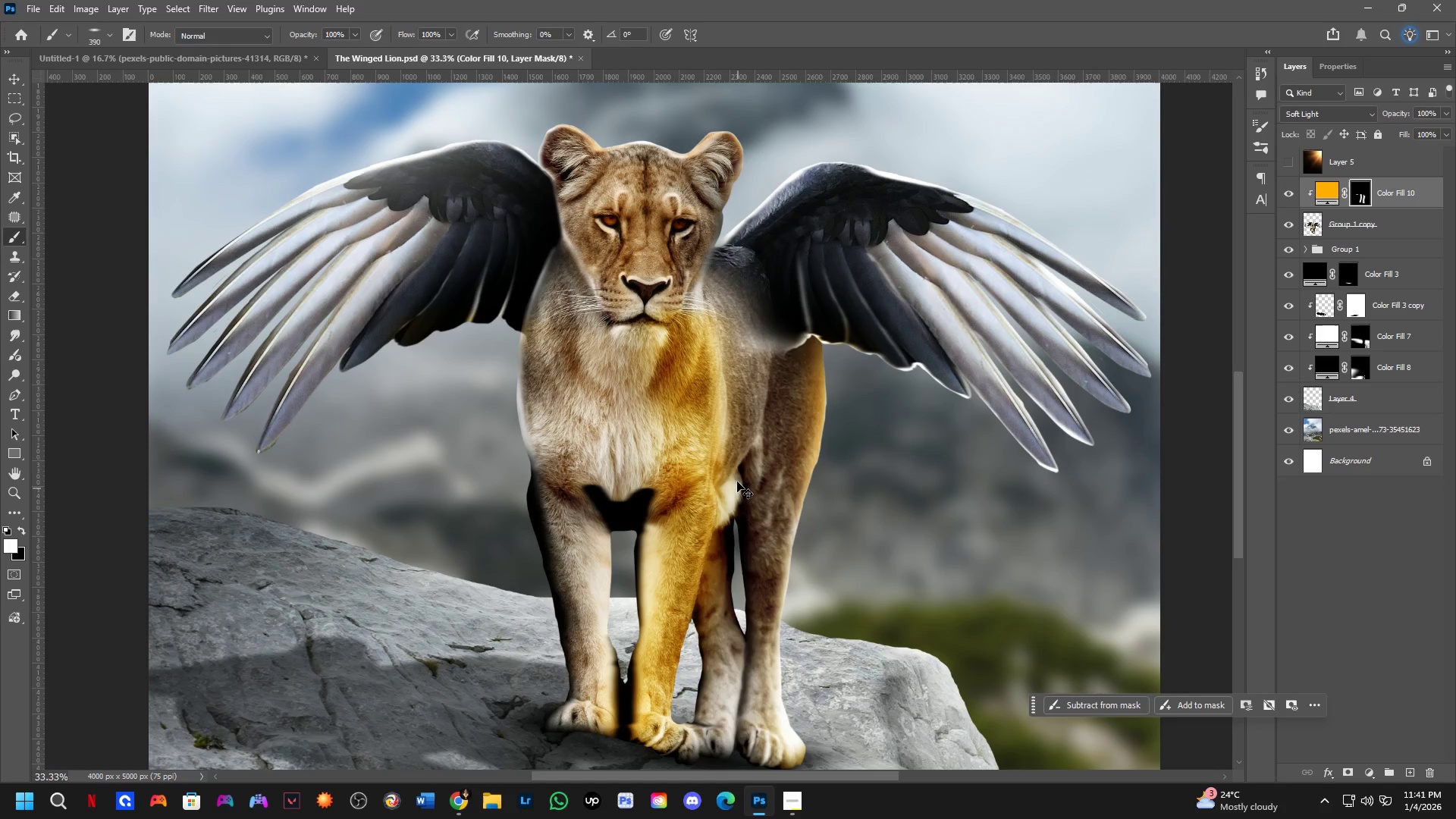 
key(Control+Z)